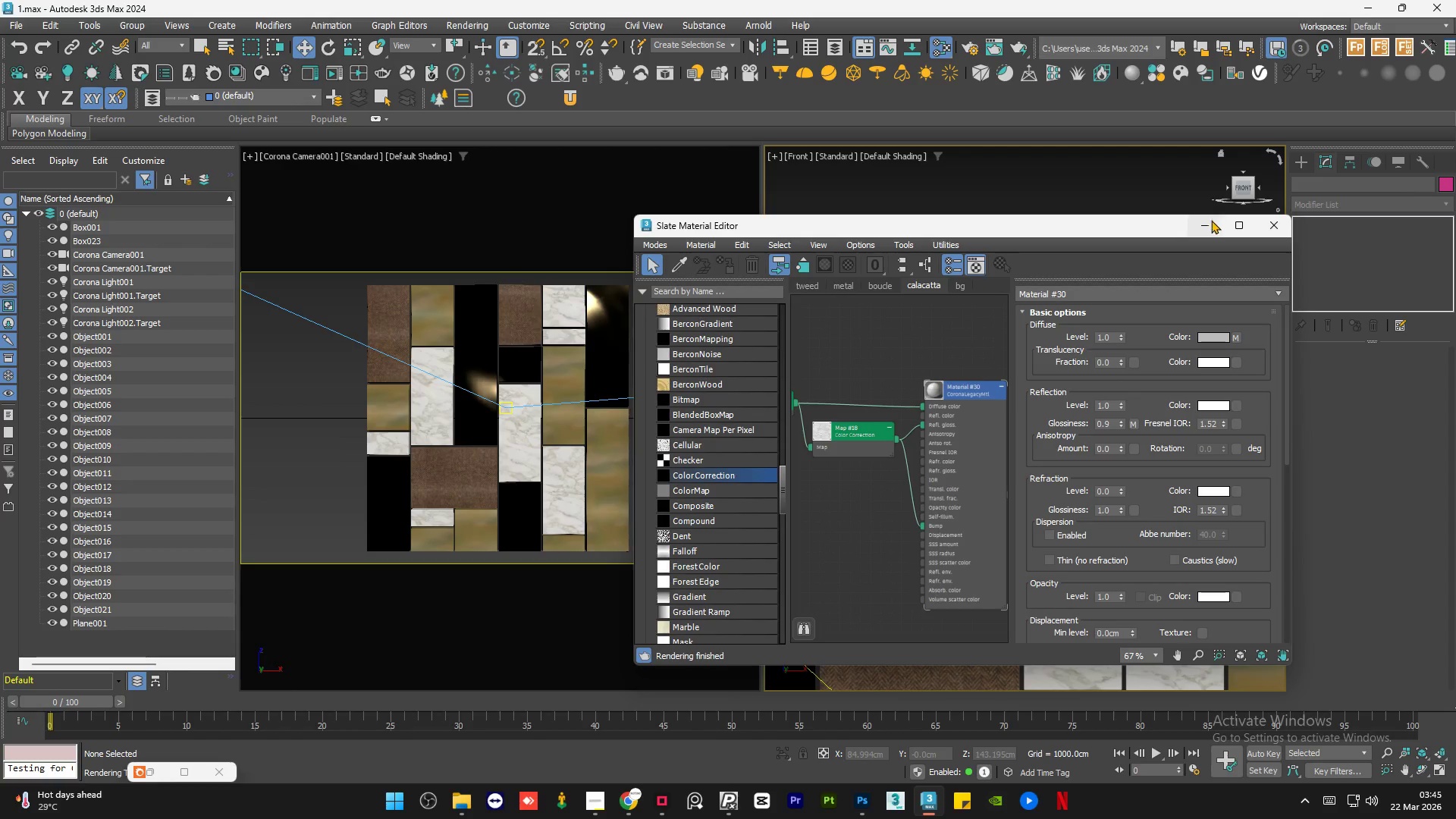 
left_click([1205, 228])
 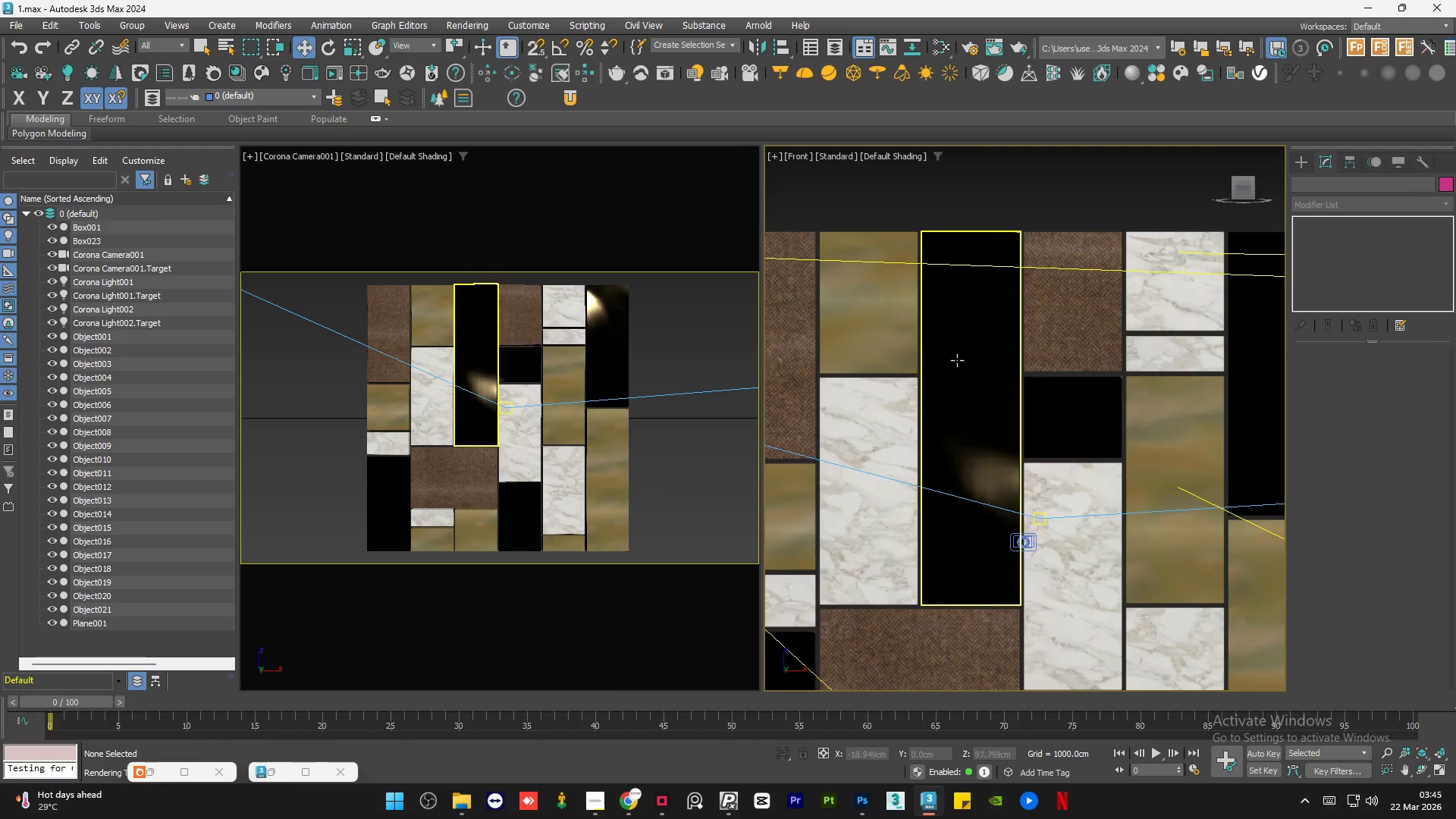 
scroll: coordinate [946, 383], scroll_direction: down, amount: 3.0
 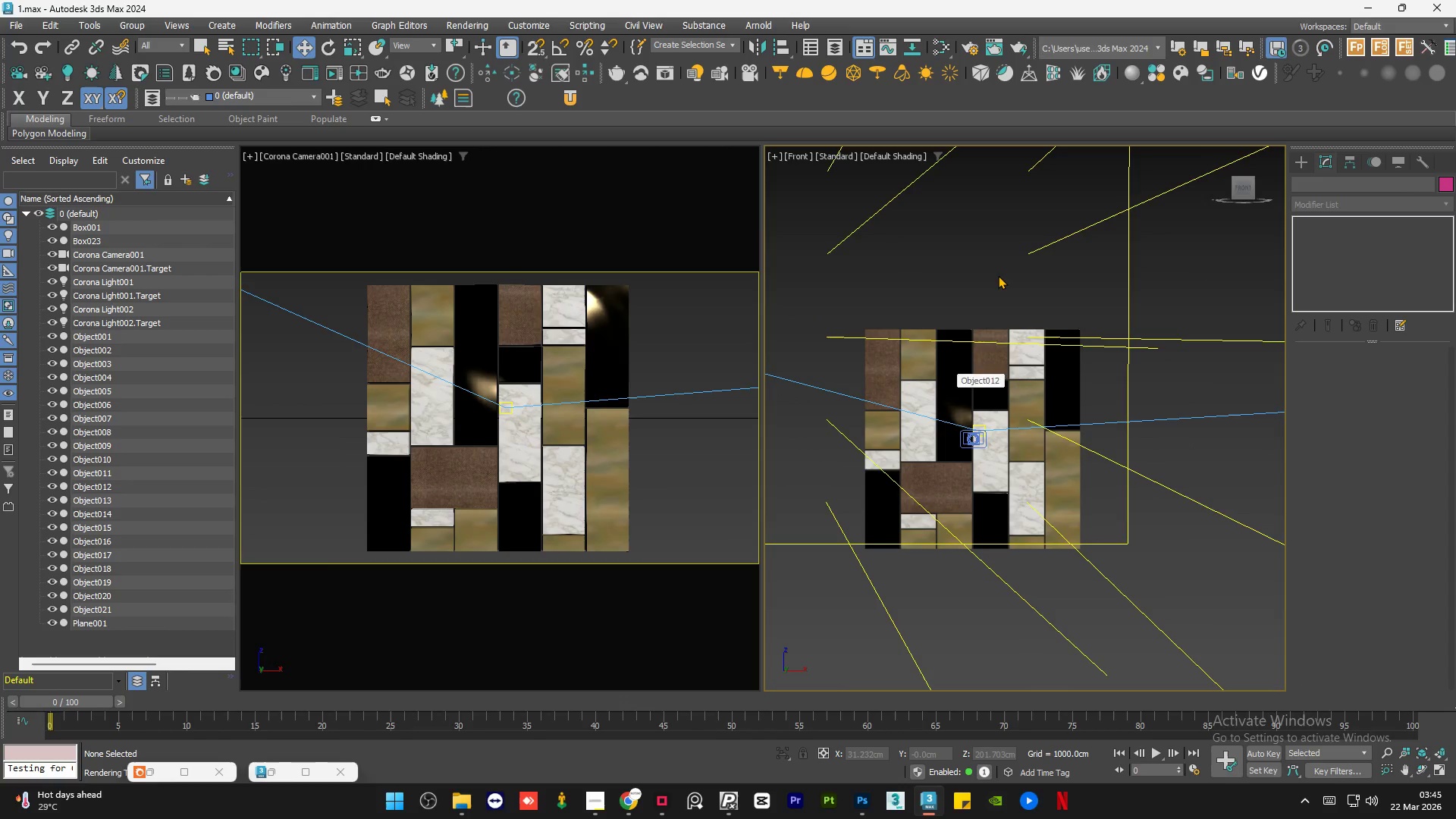 
left_click([998, 275])
 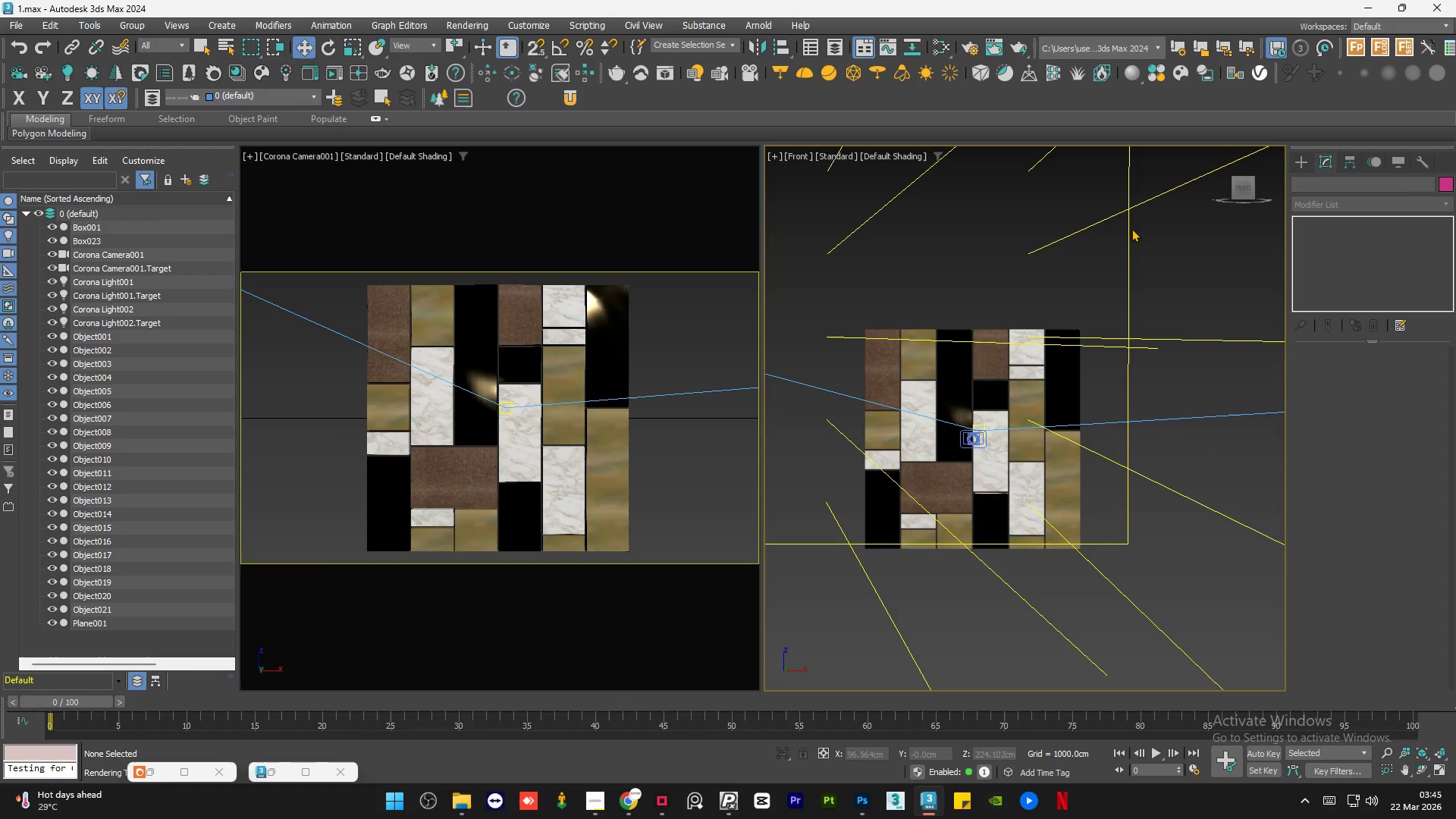 
left_click([1241, 174])
 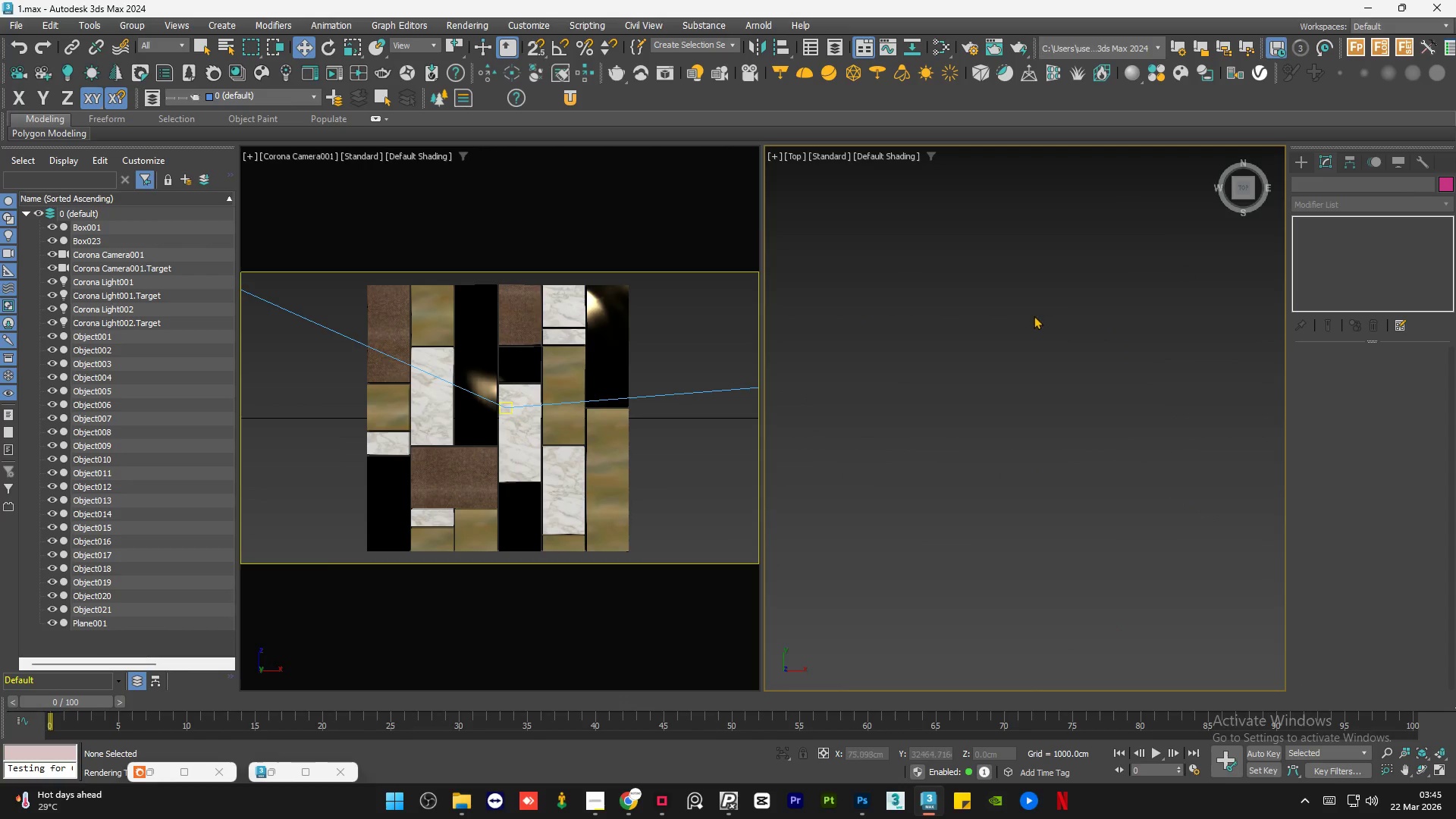 
key(Z)
 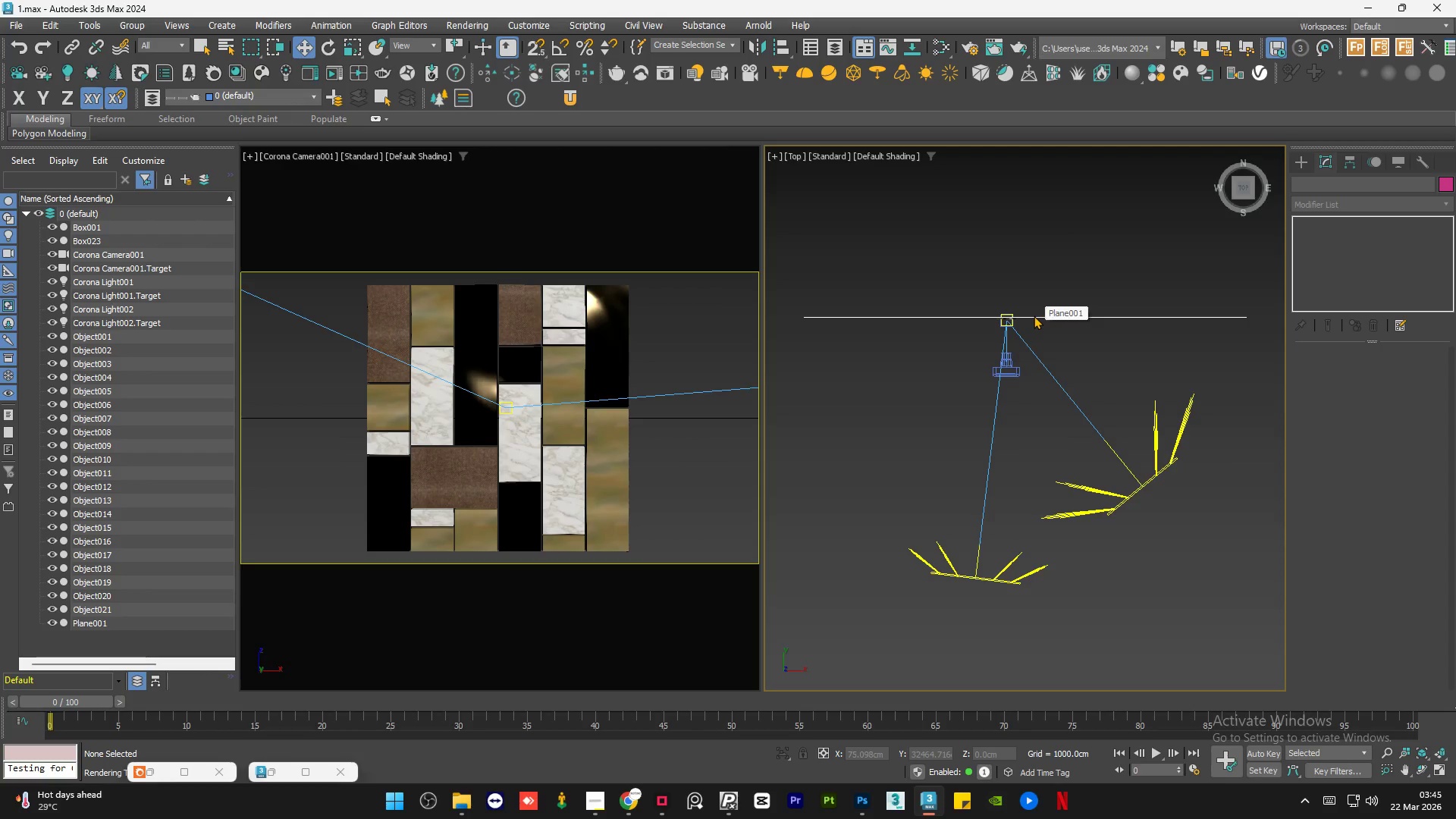 
scroll: coordinate [1074, 298], scroll_direction: up, amount: 9.0
 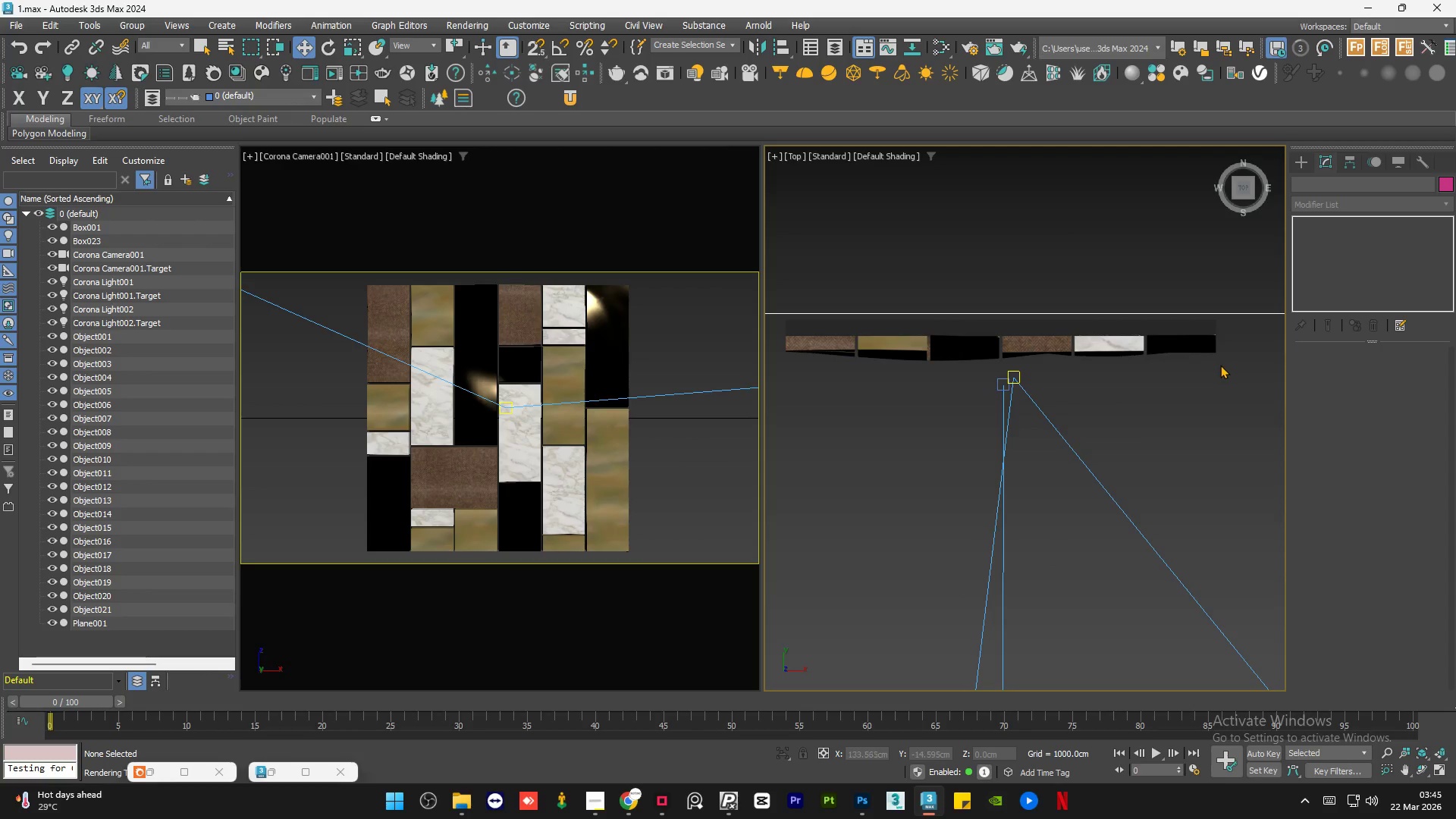 
left_click_drag(start_coordinate=[1228, 366], to_coordinate=[809, 326])
 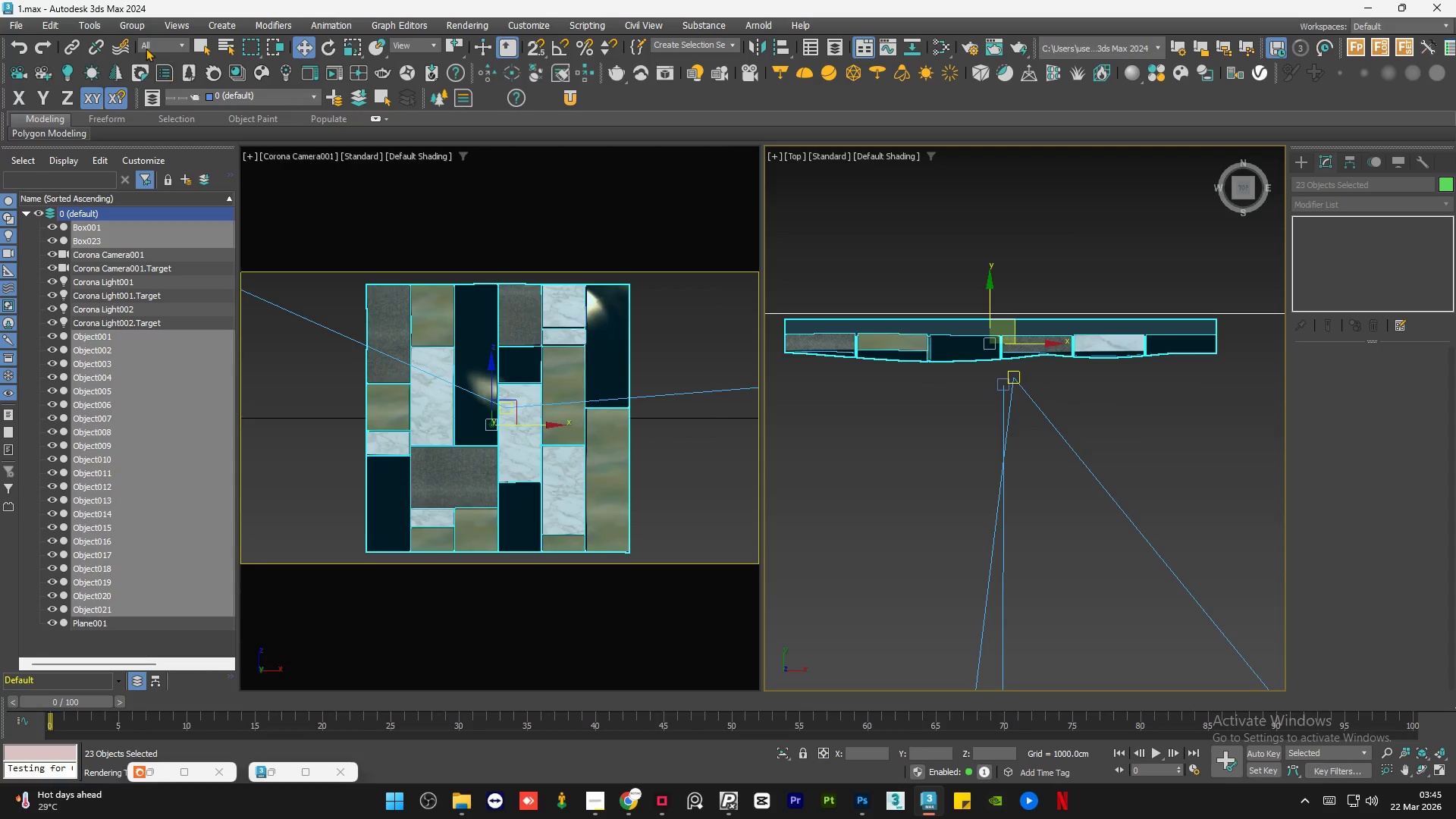 
left_click([131, 24])
 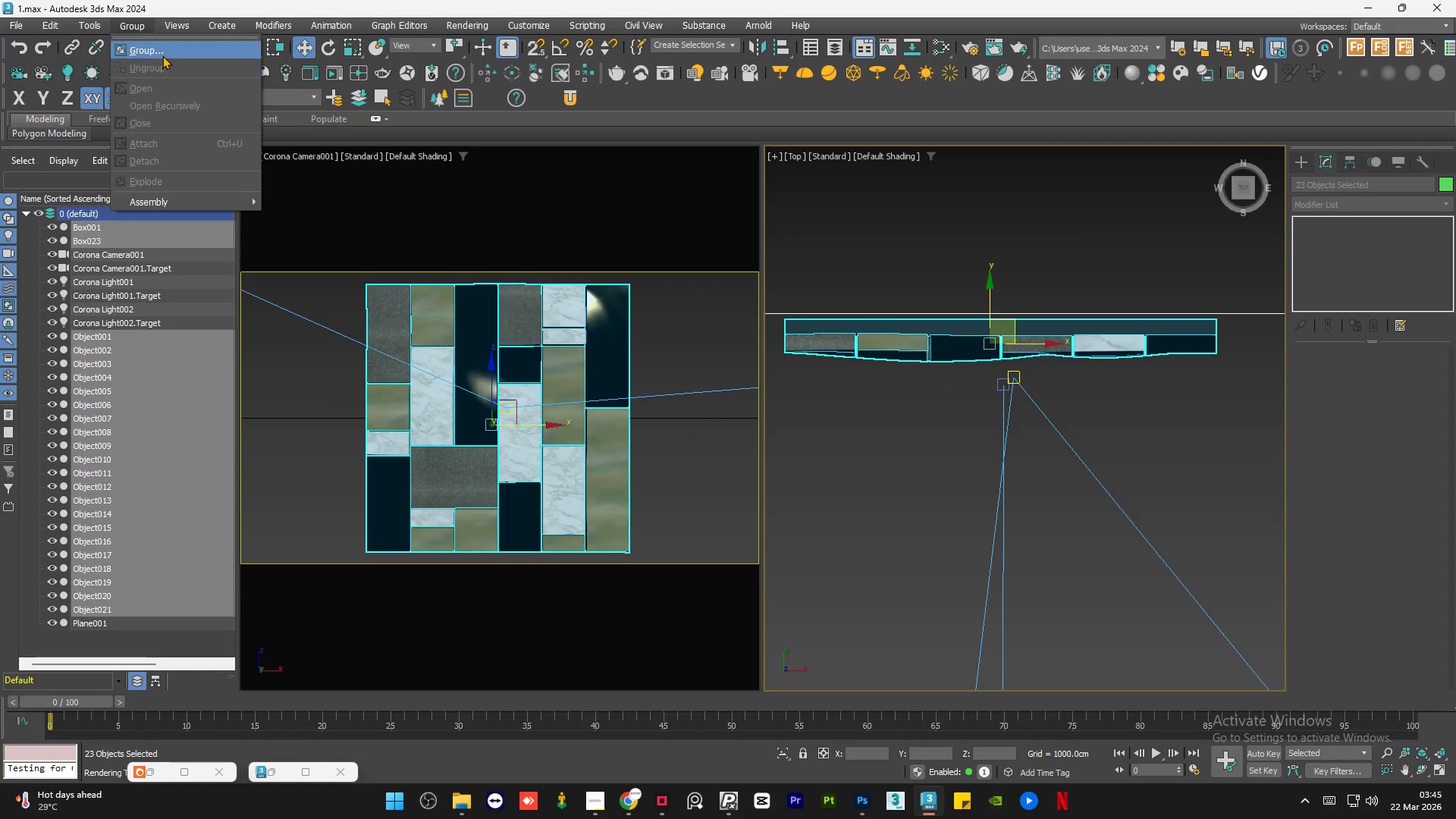 
left_click([162, 52])
 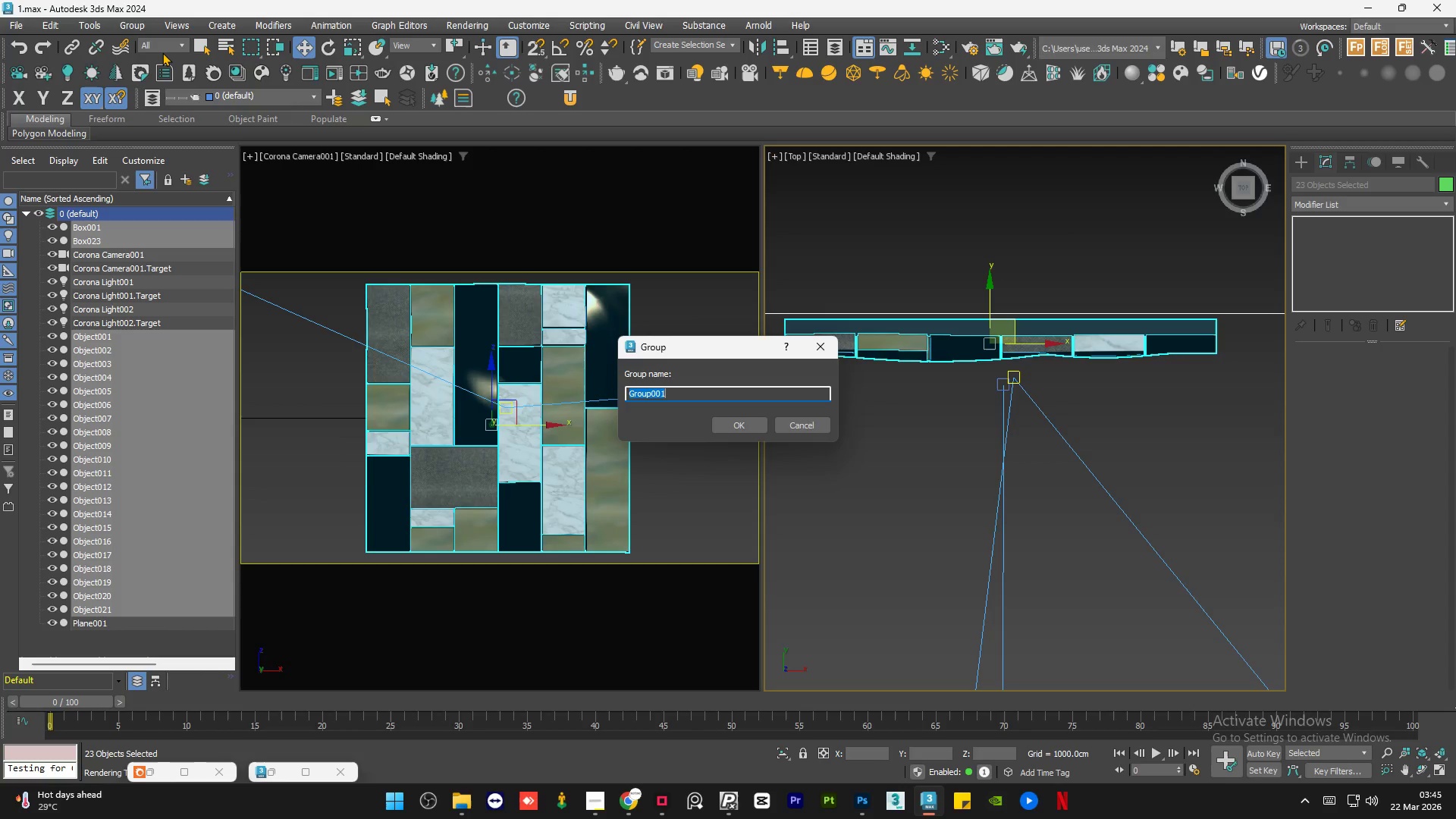 
key(1)
 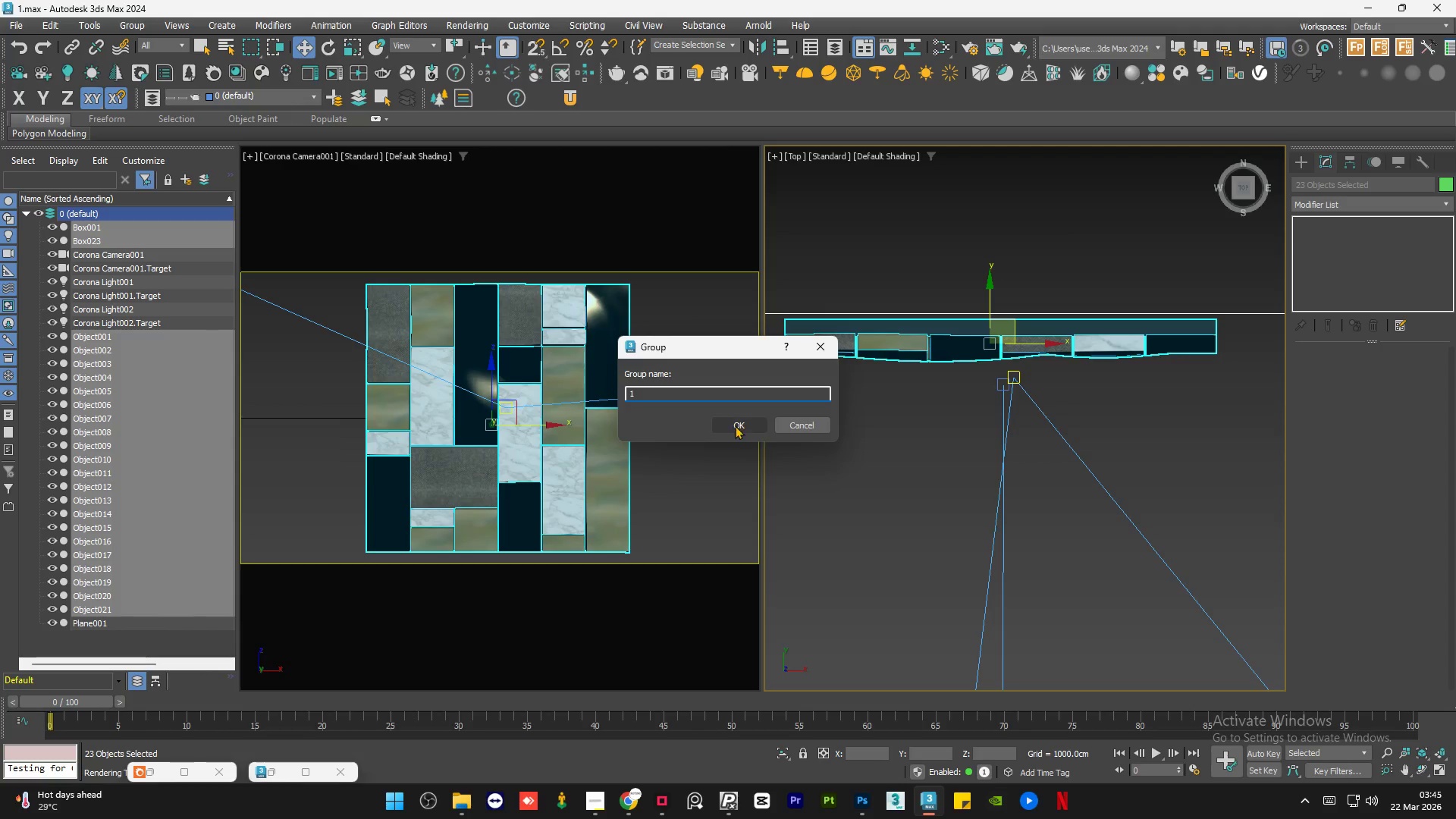 
left_click([735, 425])
 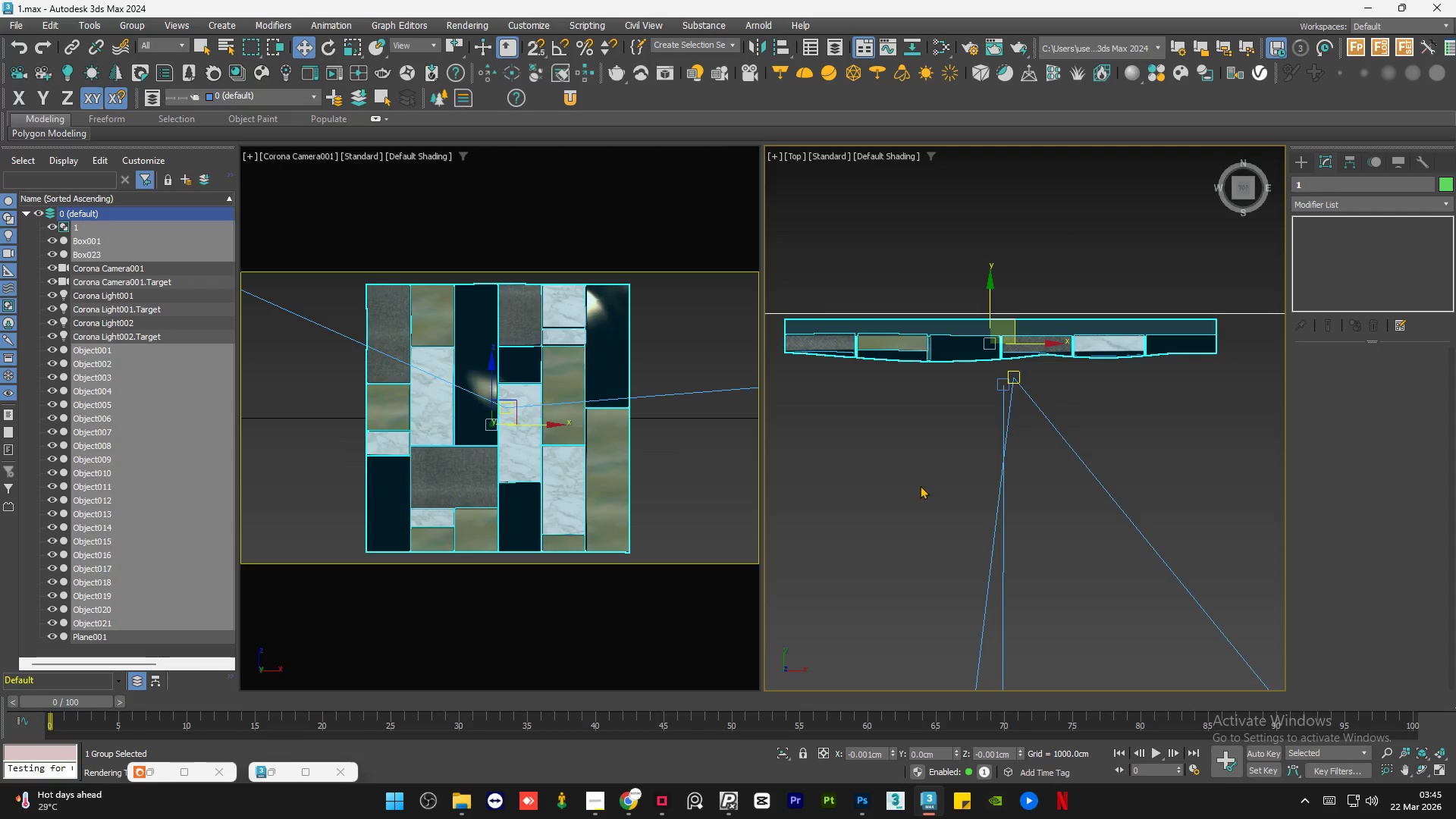 
double_click([920, 485])
 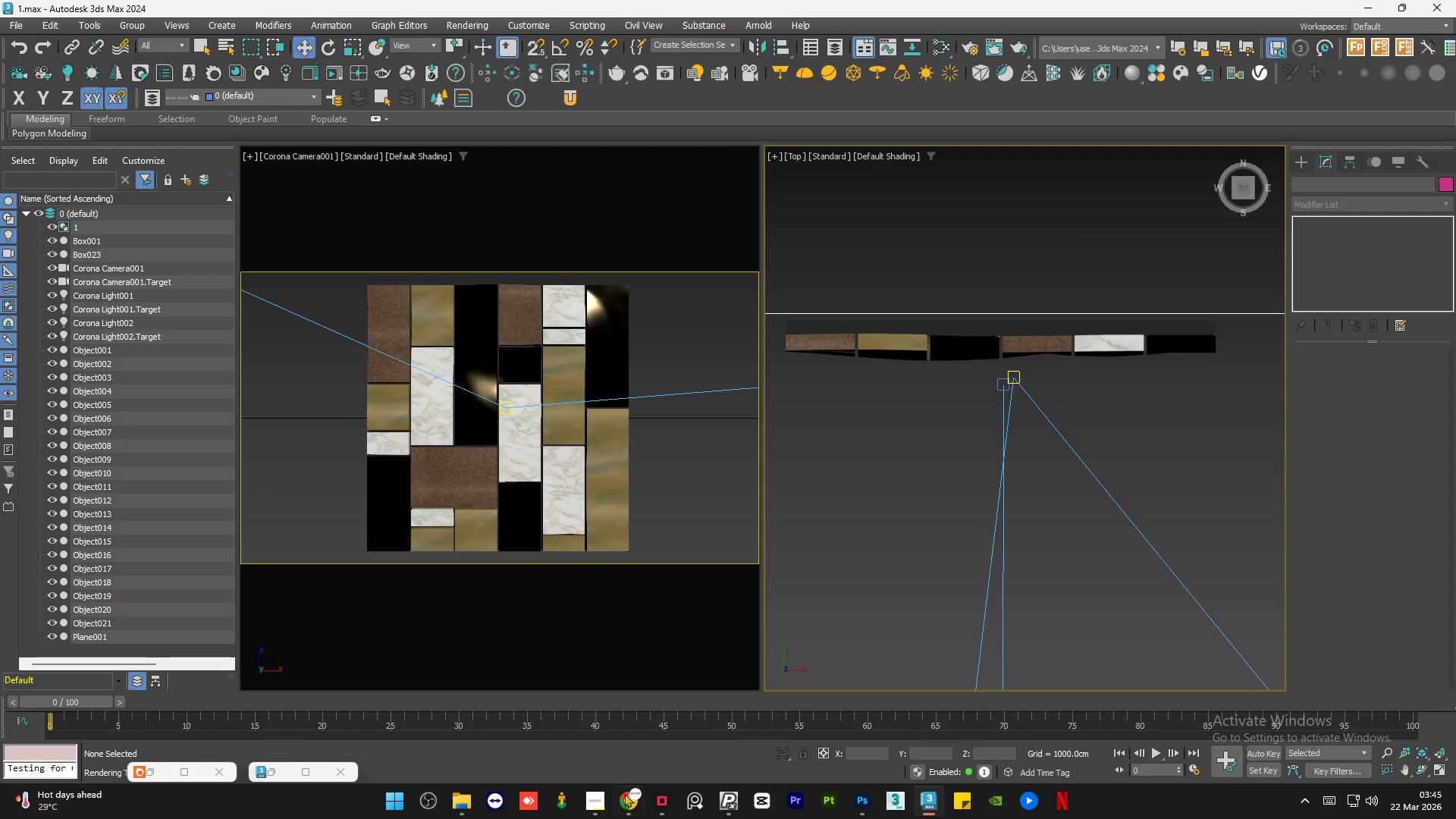 
left_click([603, 806])